 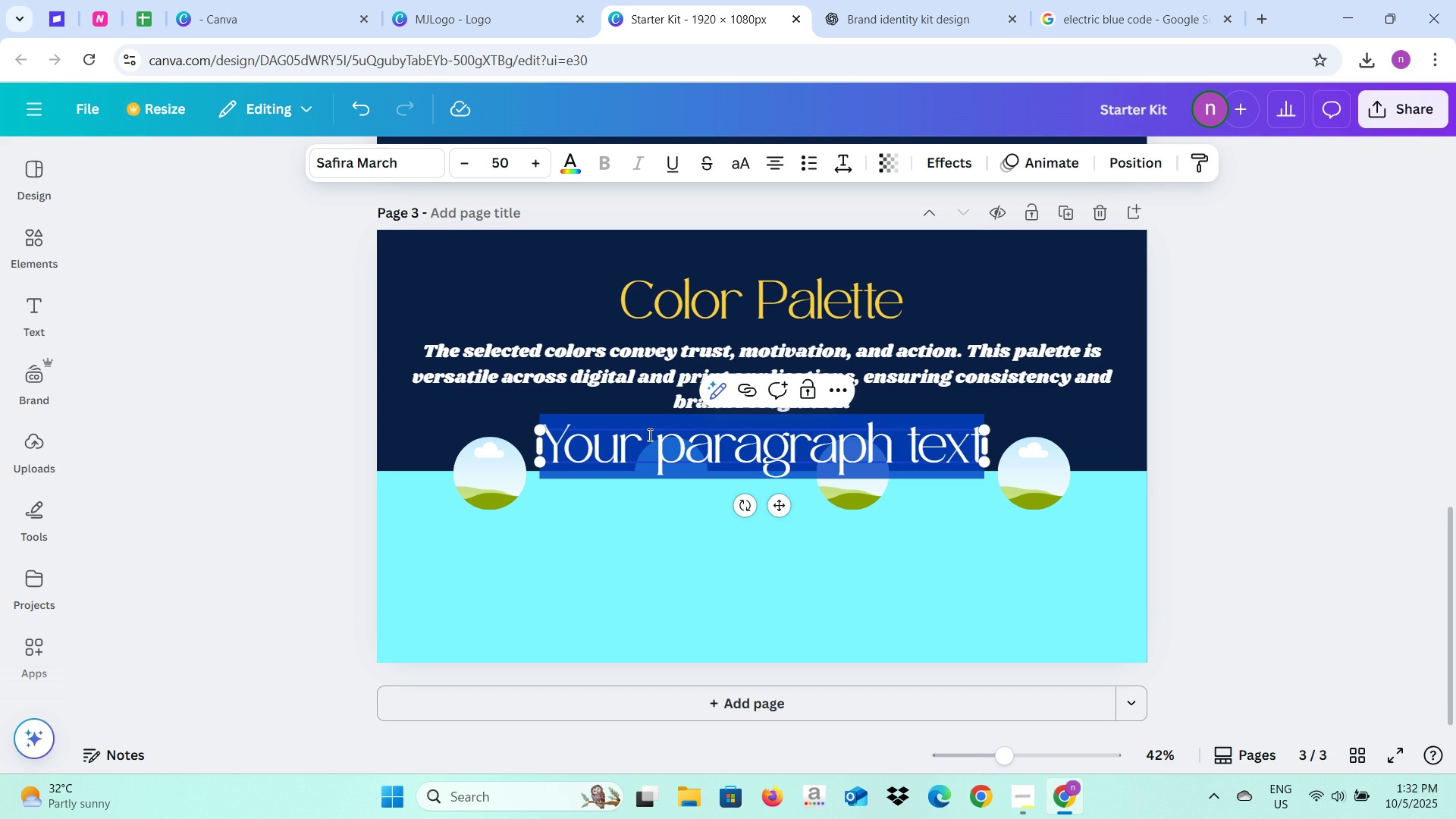 
key(Control+V)
 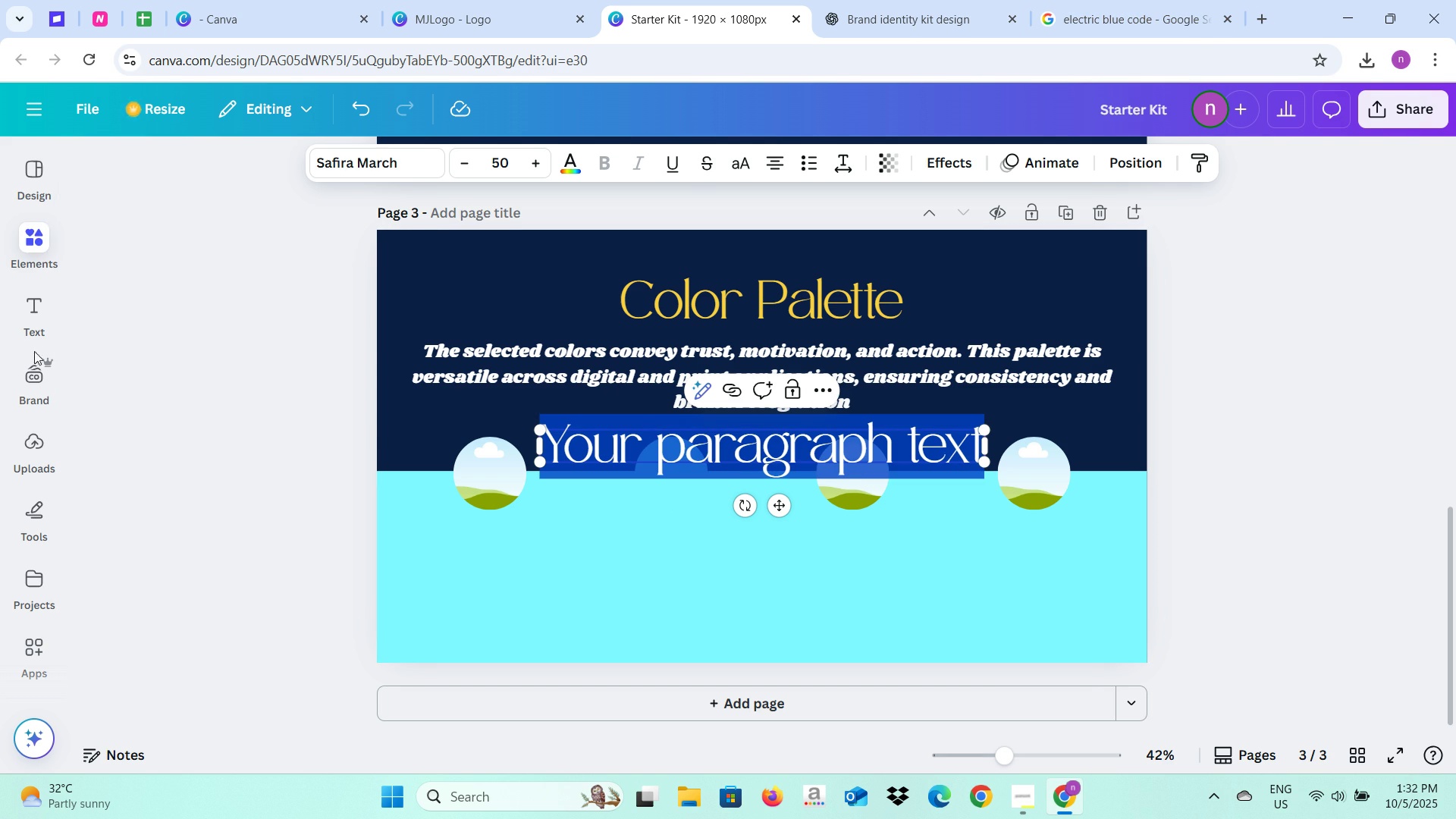 
wait(5.65)
 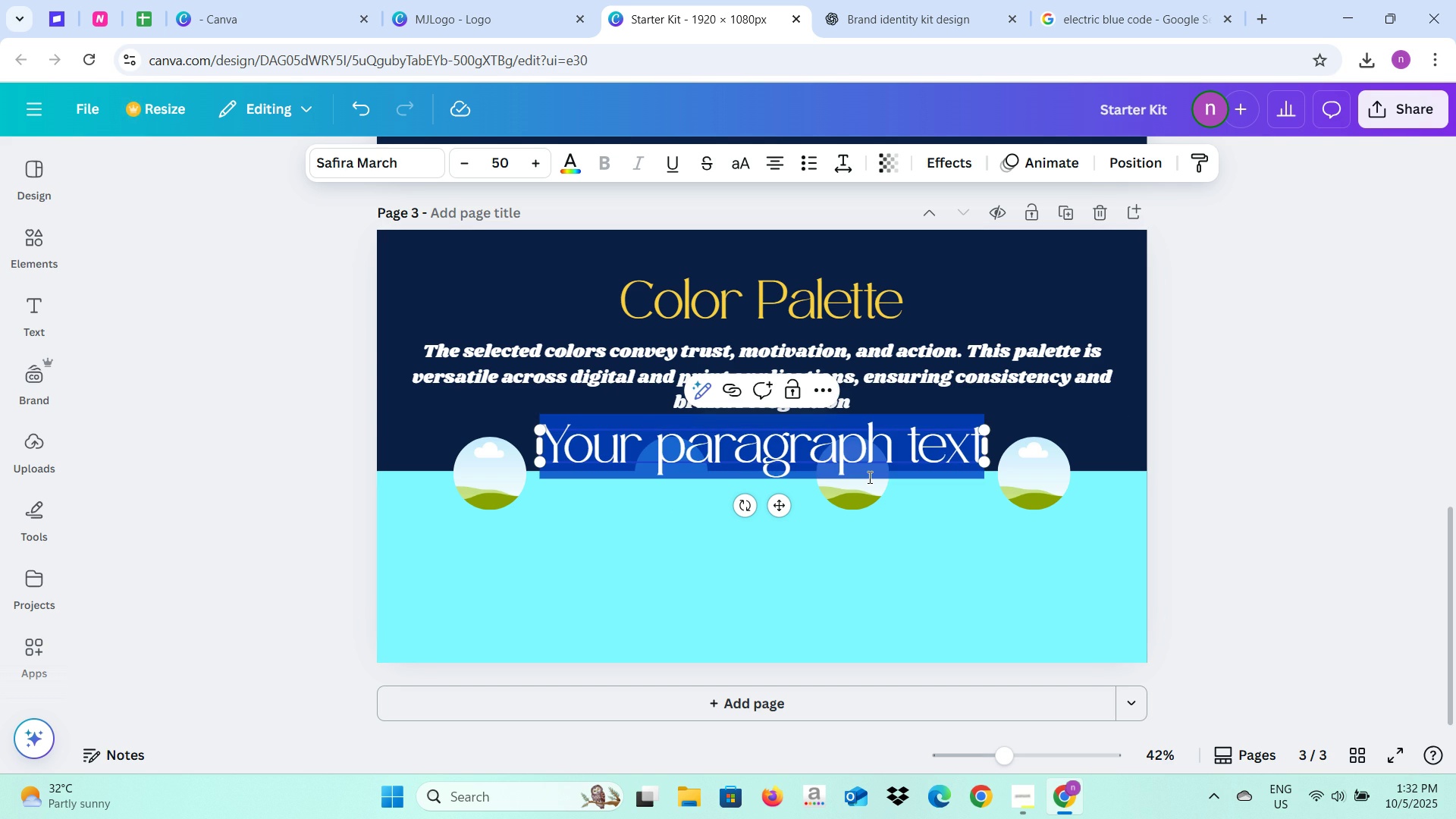 
left_click([1084, 0])
 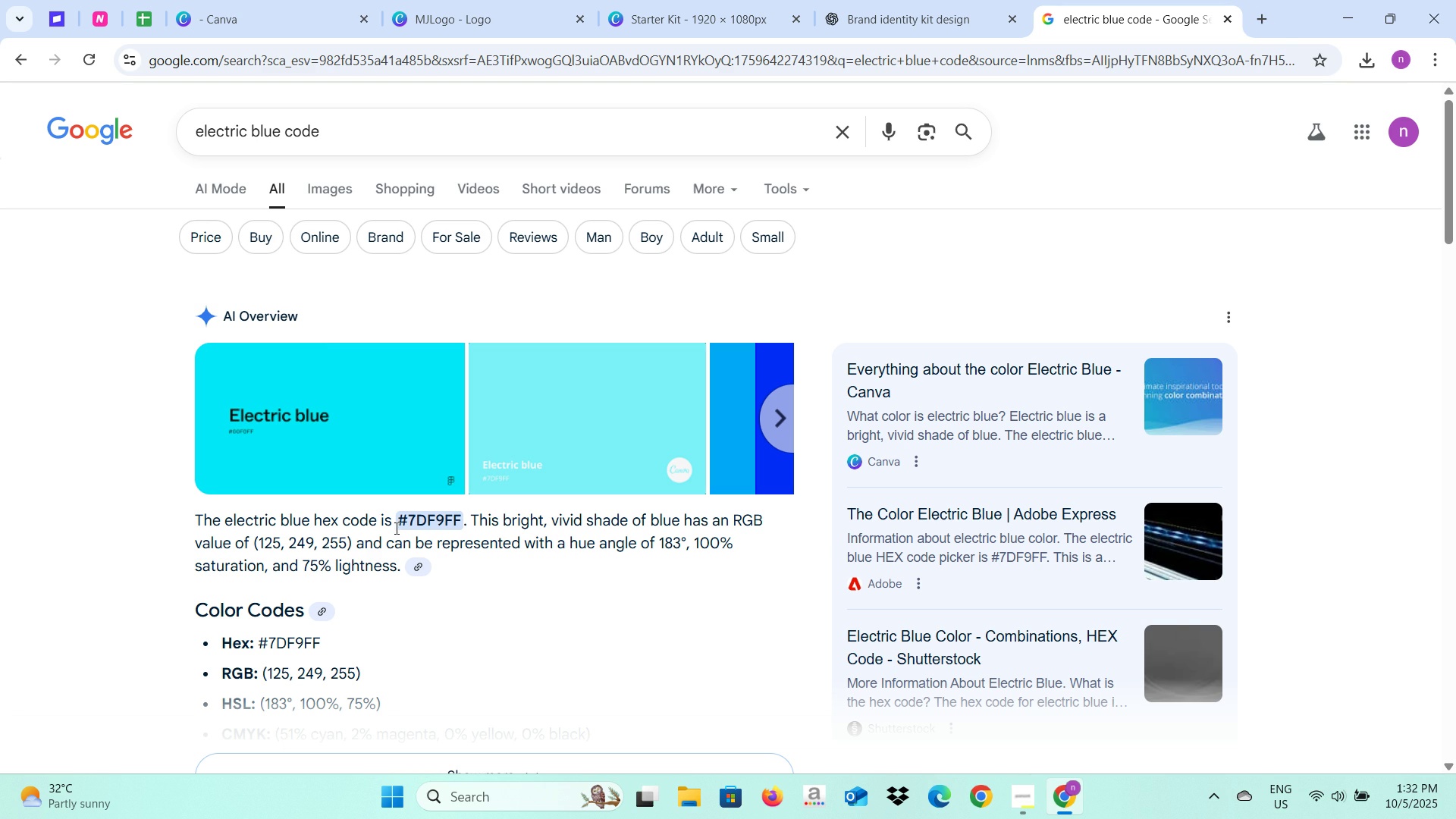 
left_click([394, 526])